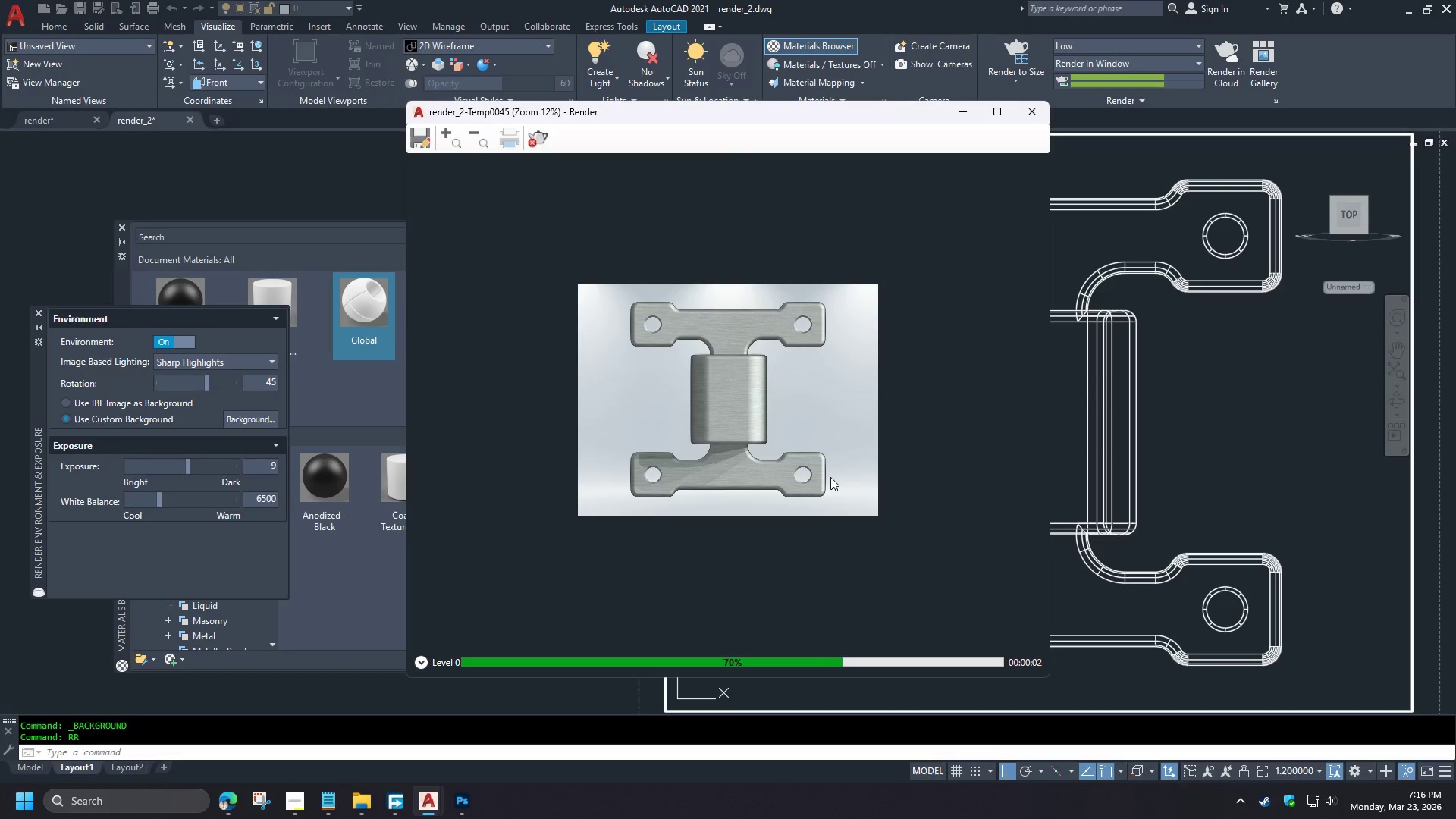 
scroll: coordinate [708, 386], scroll_direction: up, amount: 5.0
 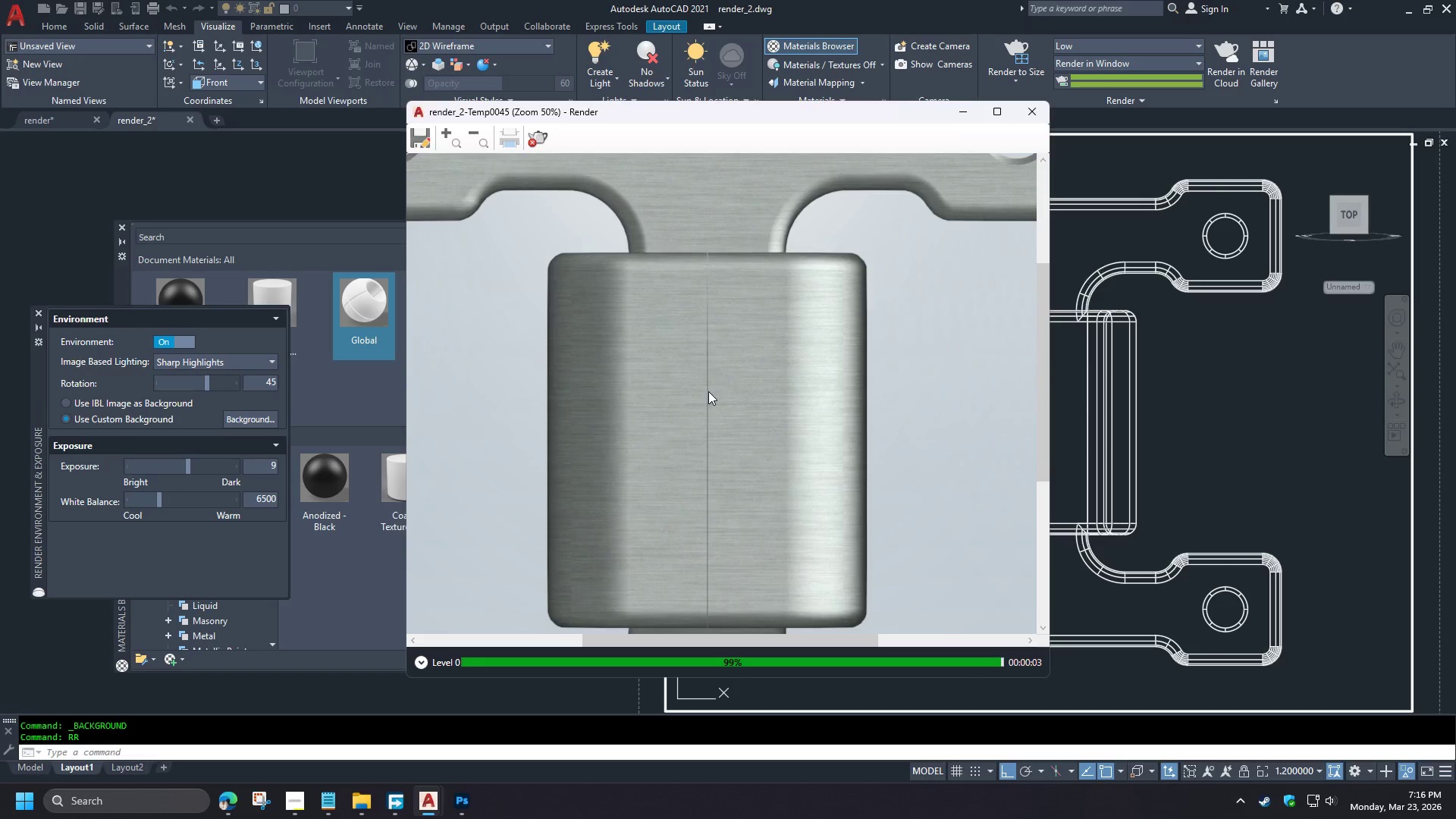 
scroll: coordinate [708, 393], scroll_direction: down, amount: 2.0
 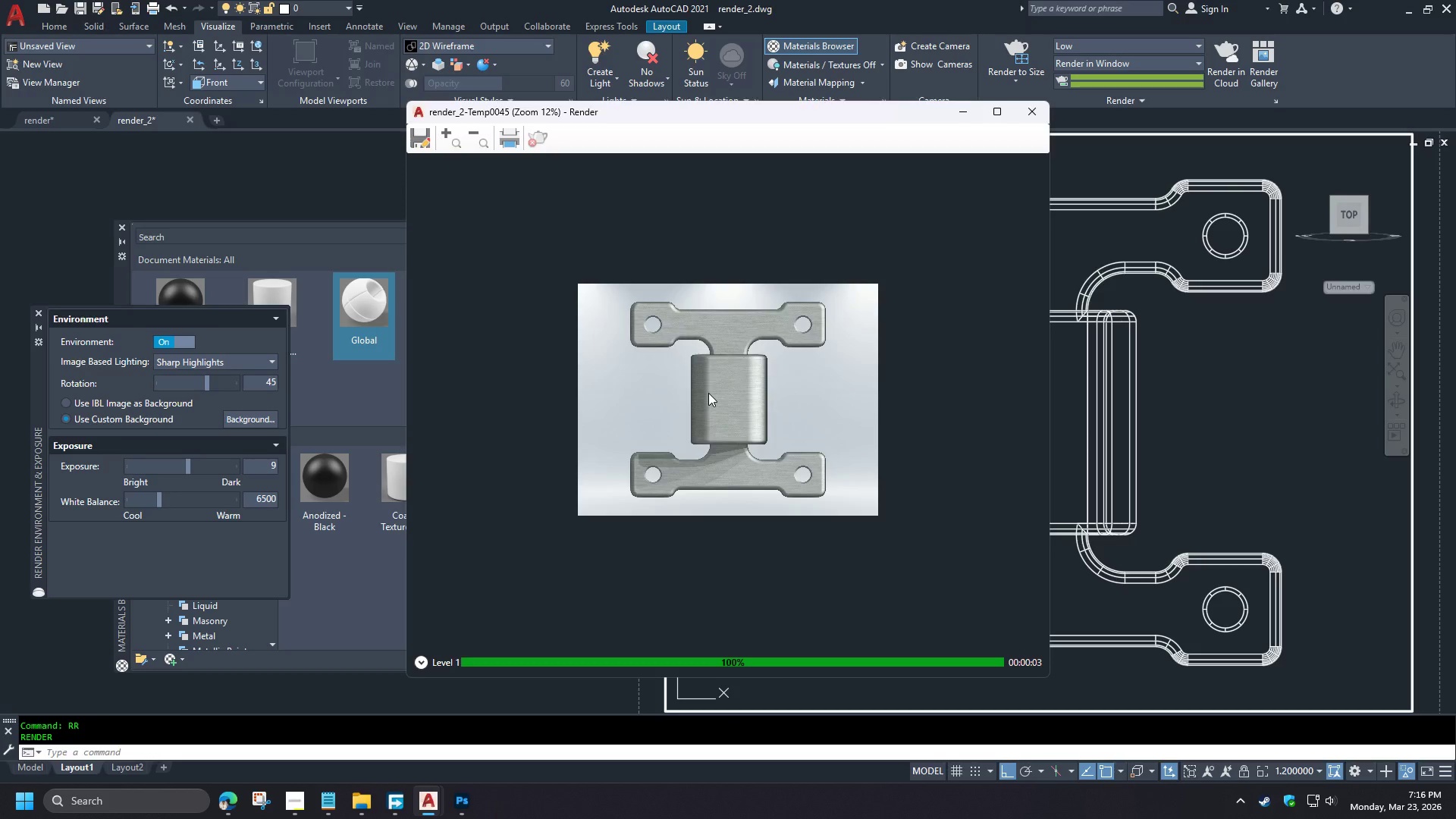 
scroll: coordinate [708, 393], scroll_direction: up, amount: 1.0
 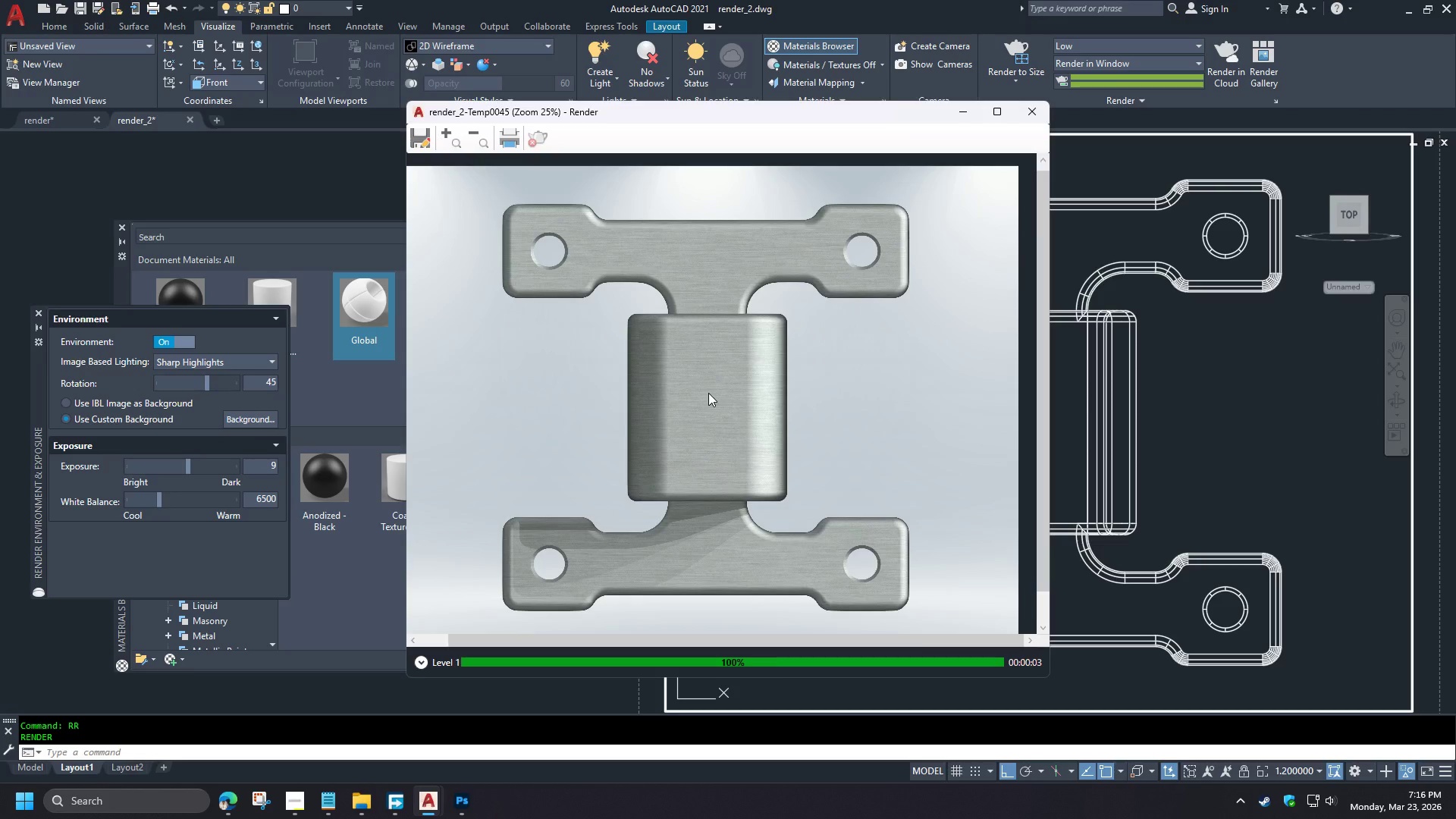 
scroll: coordinate [708, 394], scroll_direction: down, amount: 1.0
 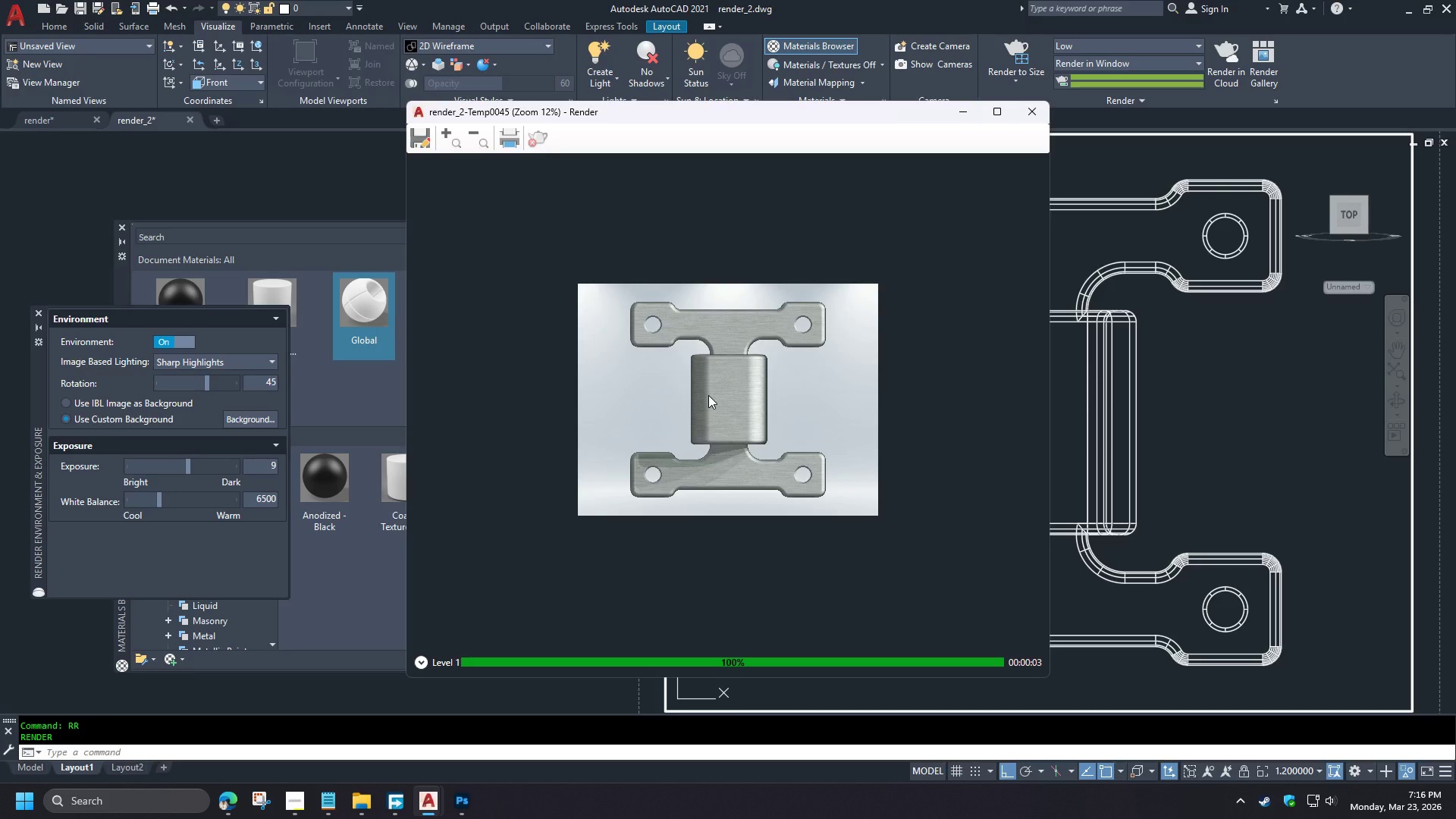 
scroll: coordinate [708, 395], scroll_direction: up, amount: 1.0
 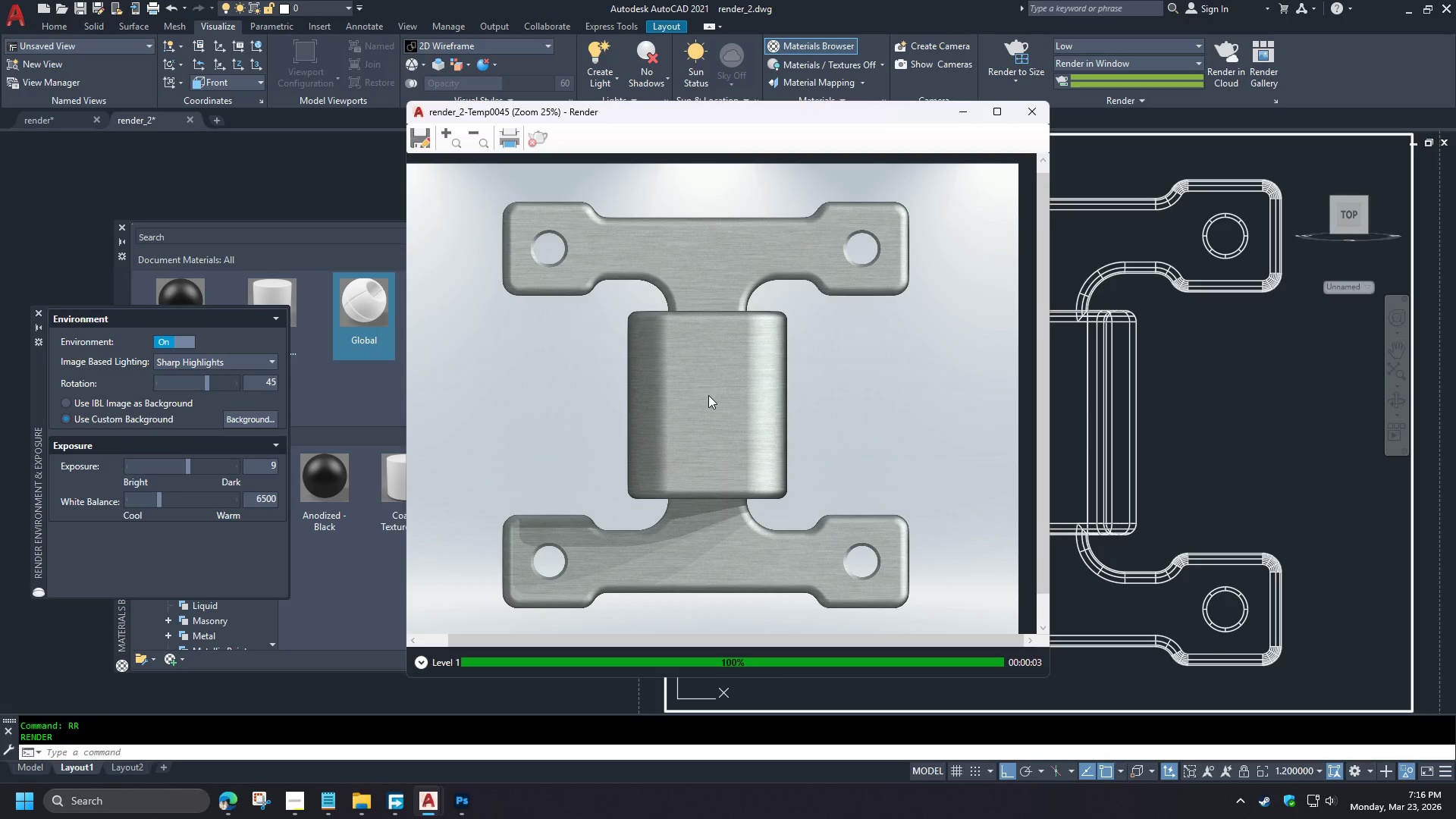 
wait(10.98)
 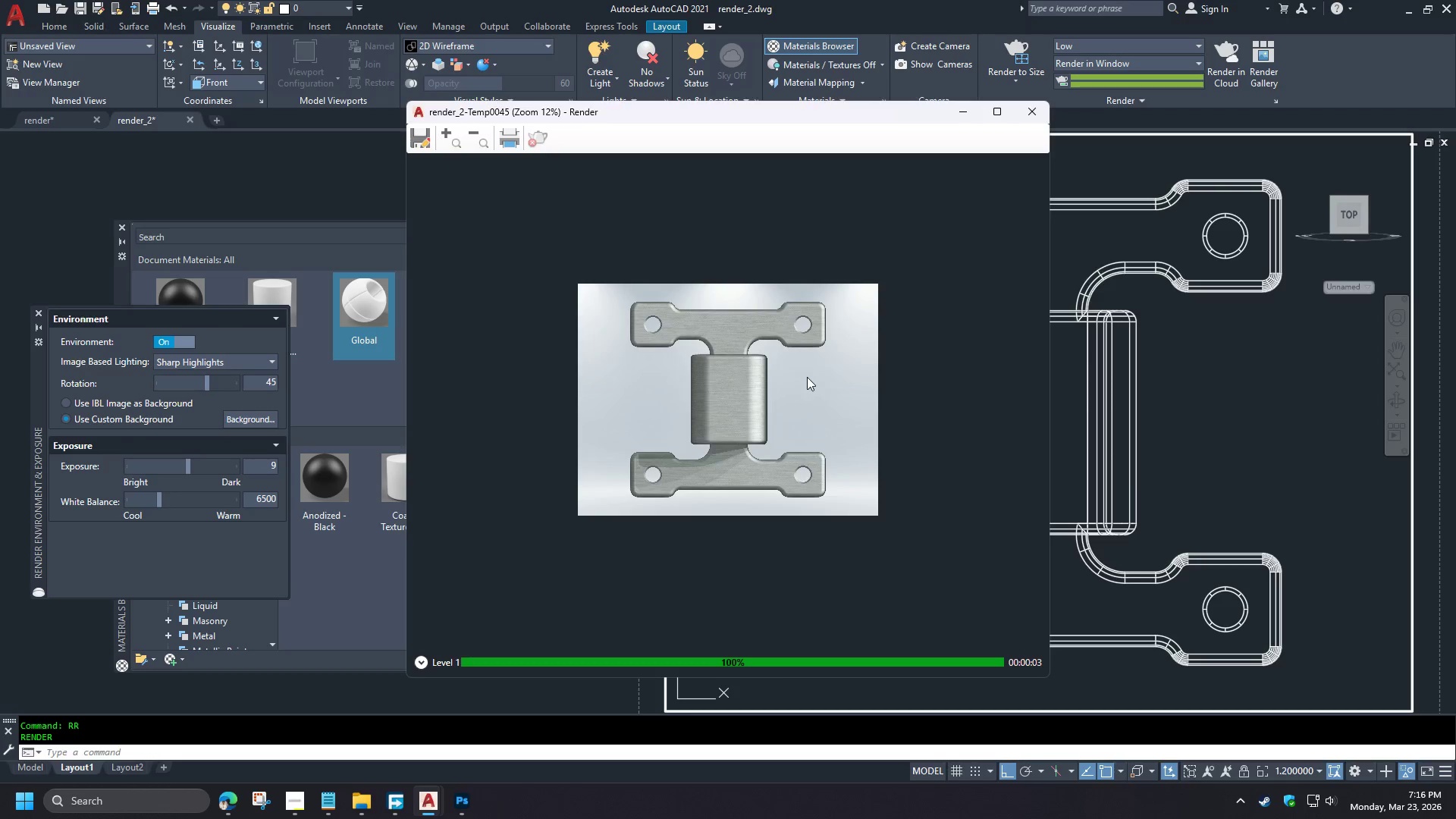 
left_click([1079, 49])
 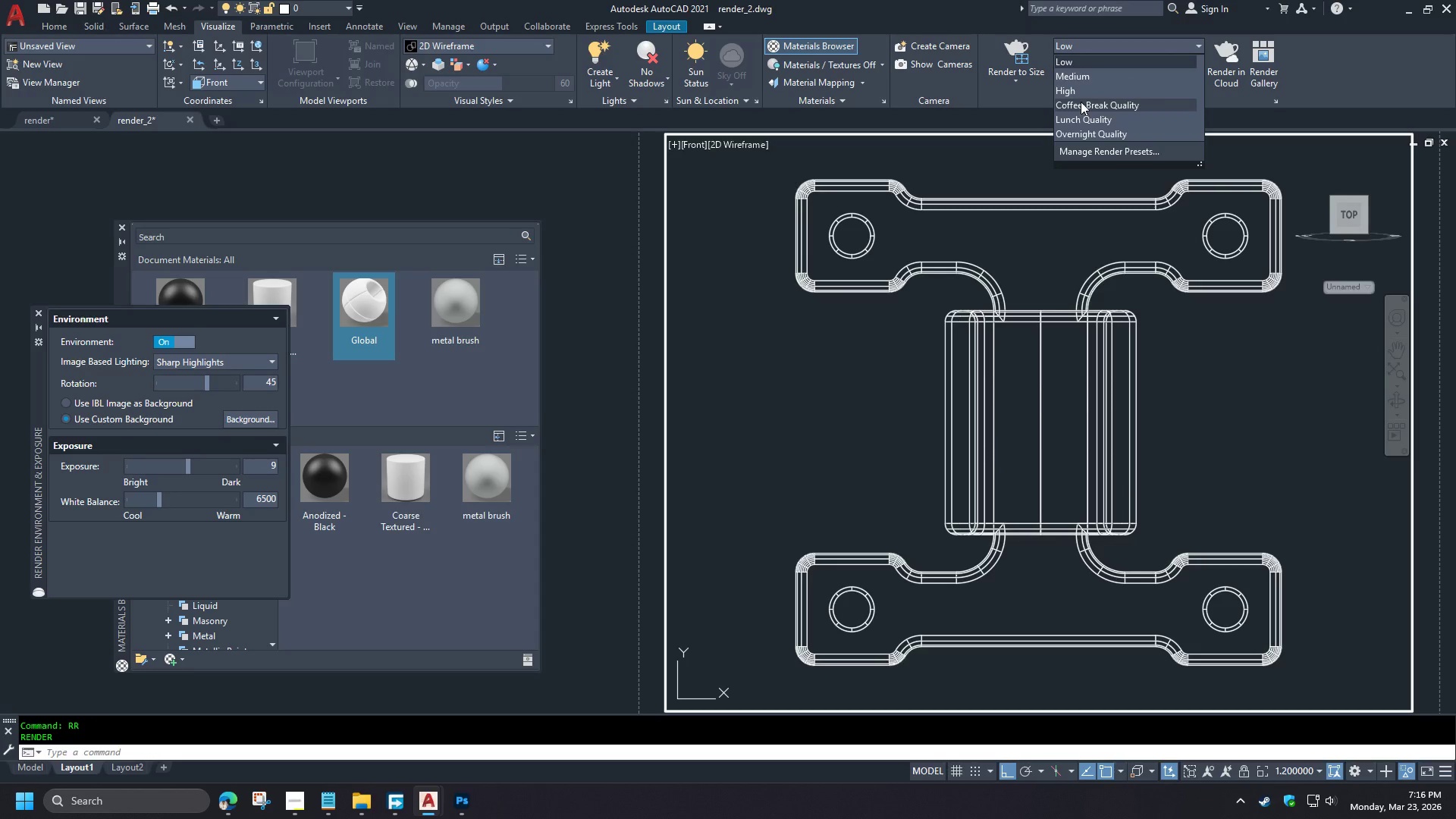 
scroll: coordinate [708, 395], scroll_direction: down, amount: 1.0
 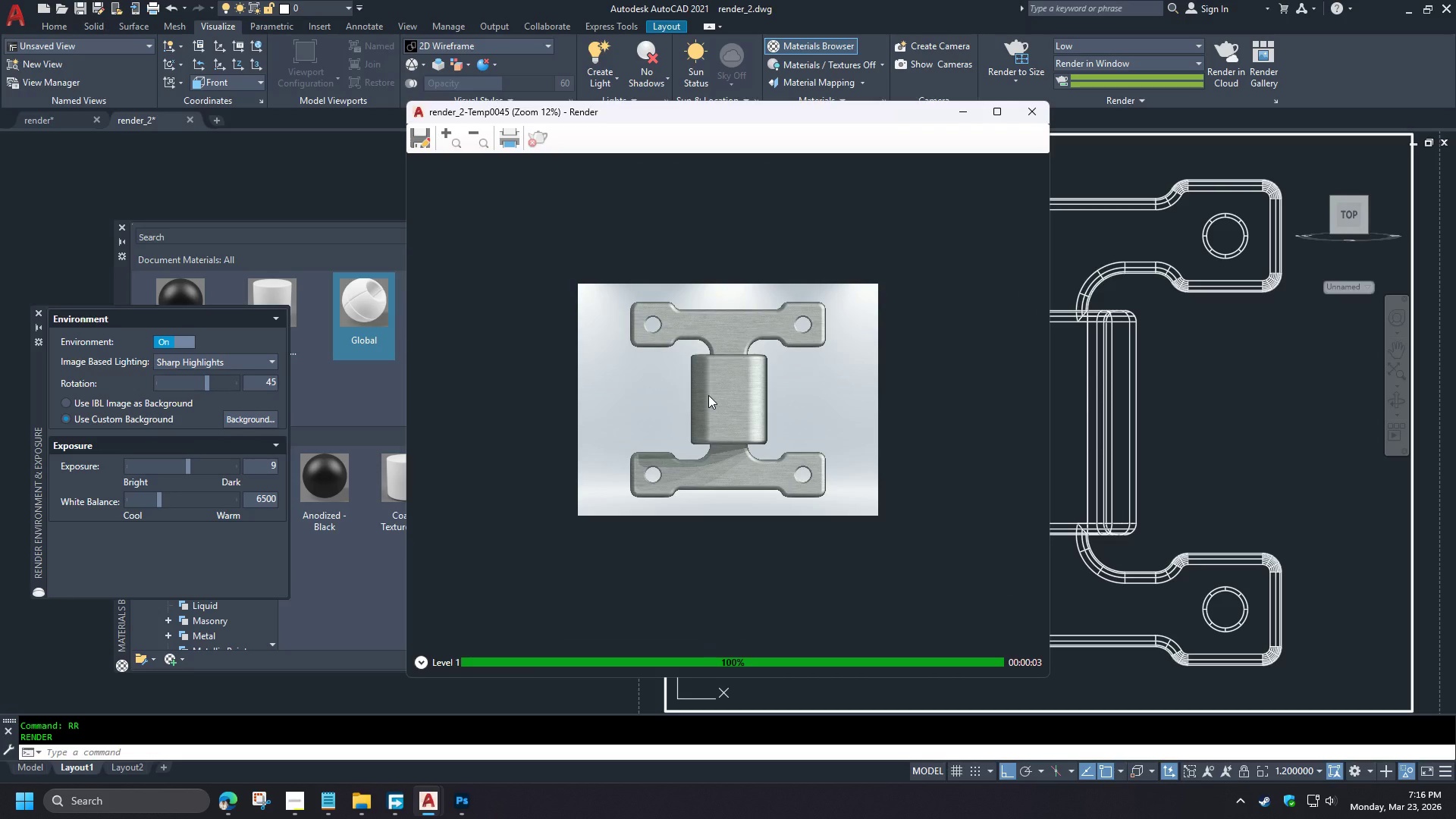 
scroll: coordinate [708, 395], scroll_direction: up, amount: 1.0
 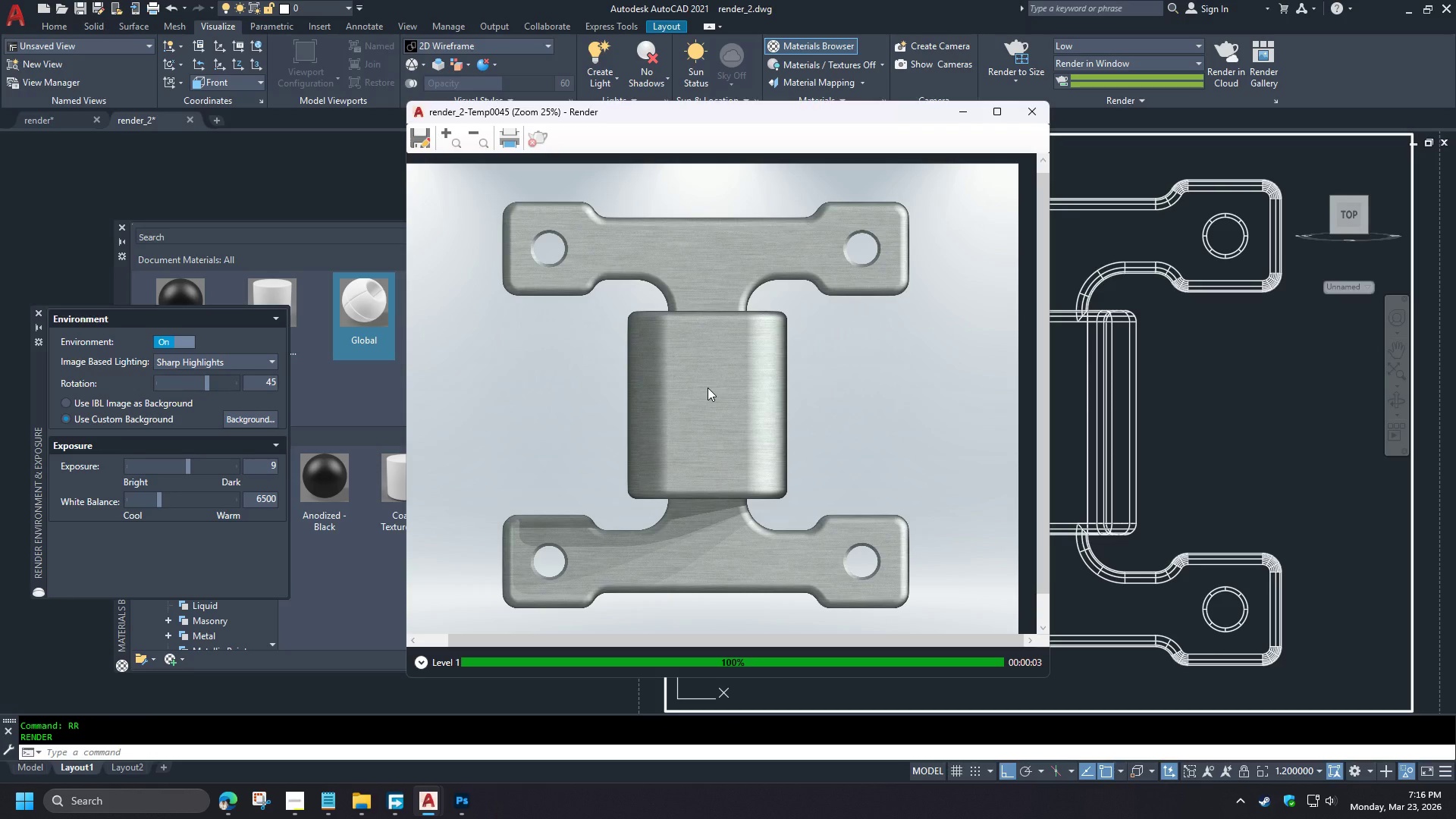 
left_click([1080, 96])
 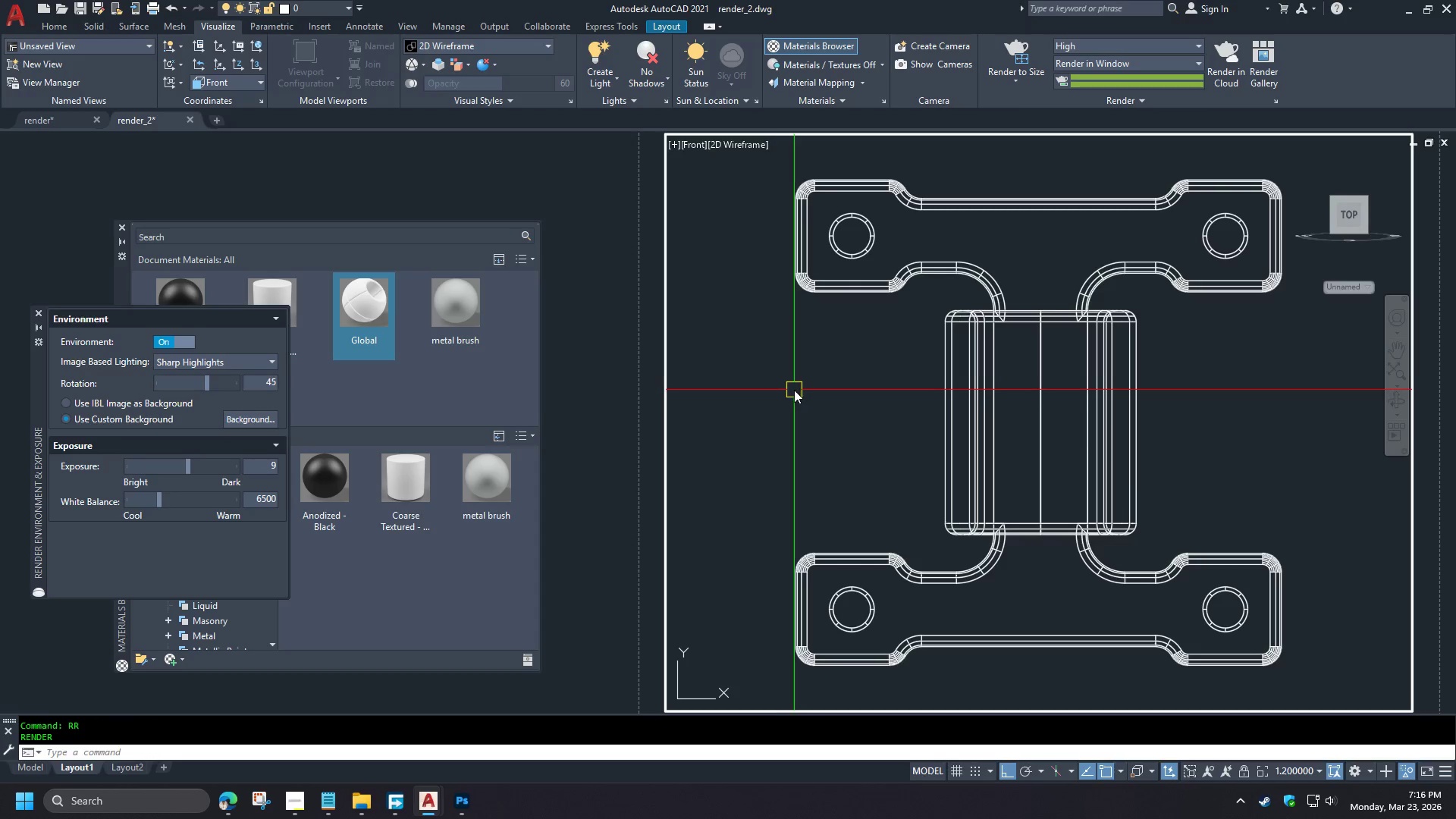 
key(R)
 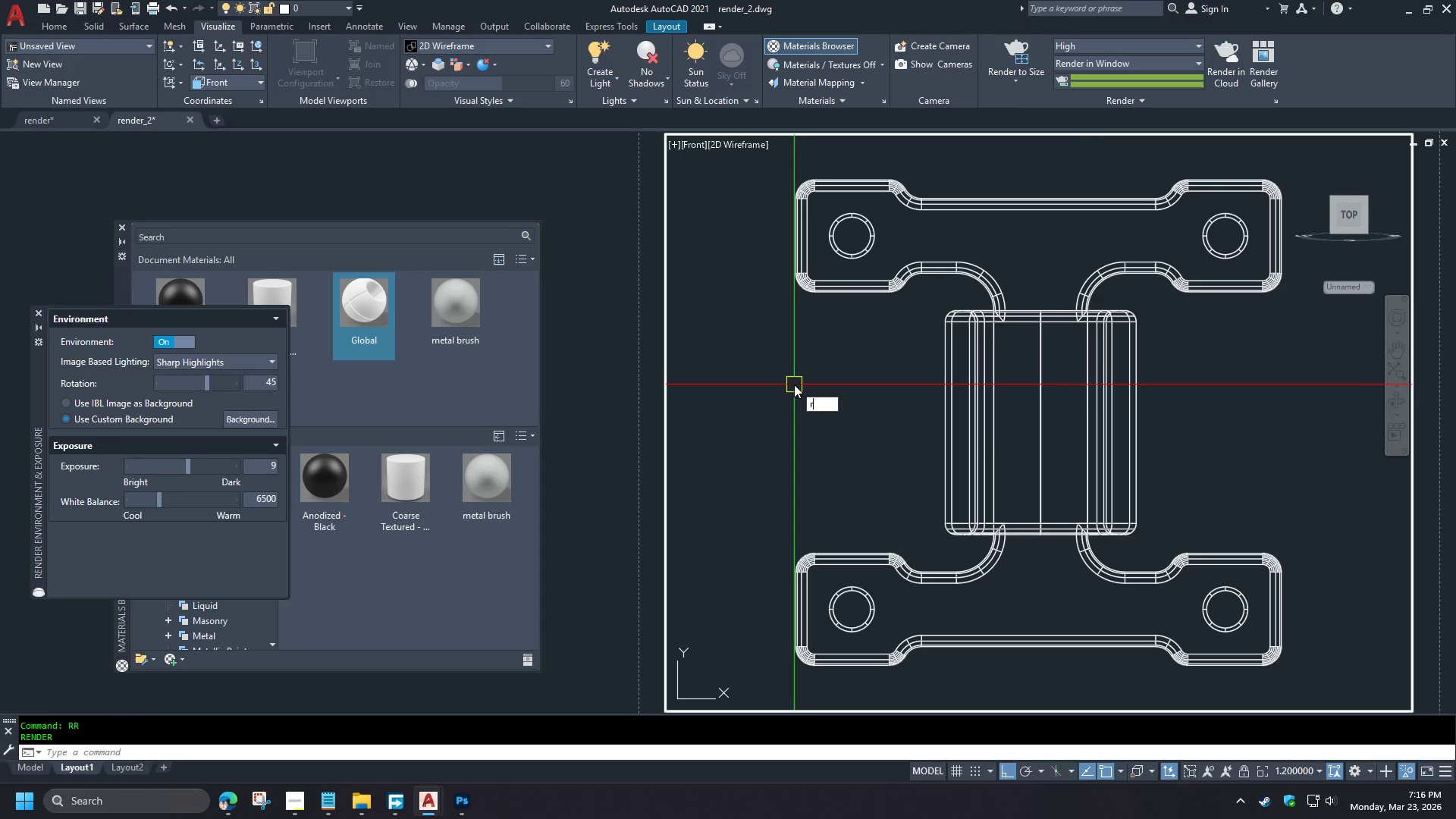 
scroll: coordinate [708, 386], scroll_direction: down, amount: 1.0
 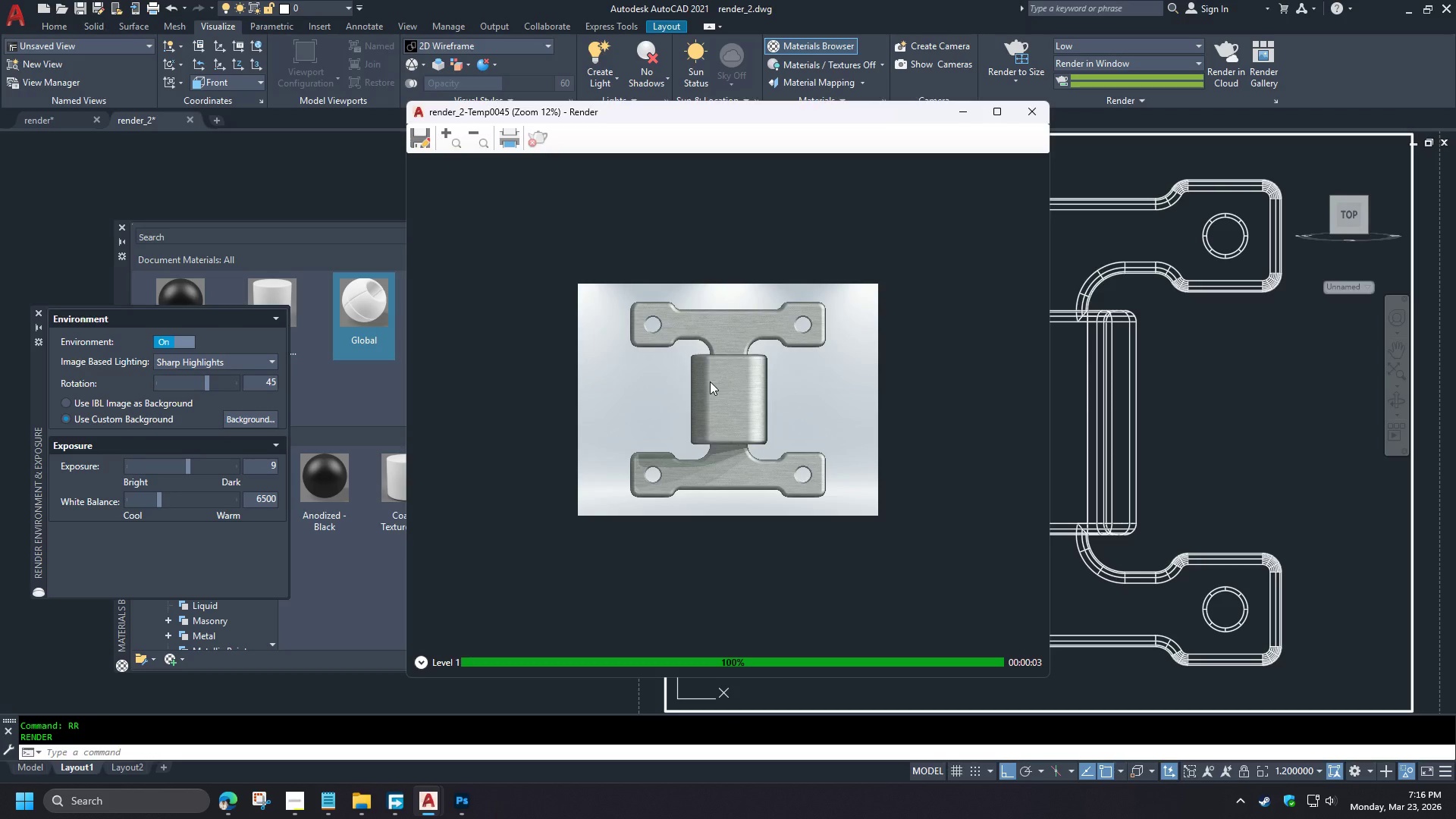 
key(R)
 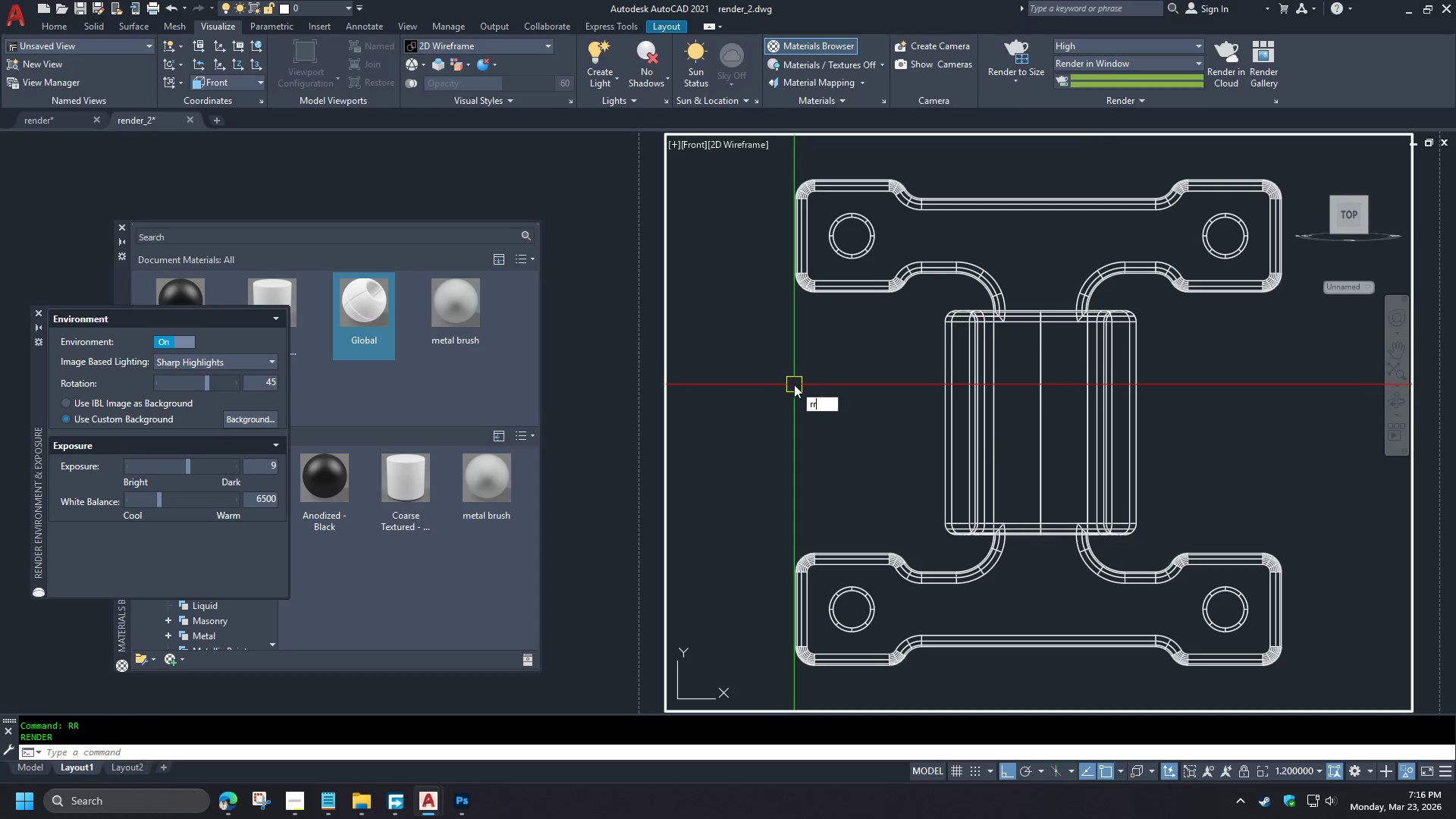 
key(Space)
 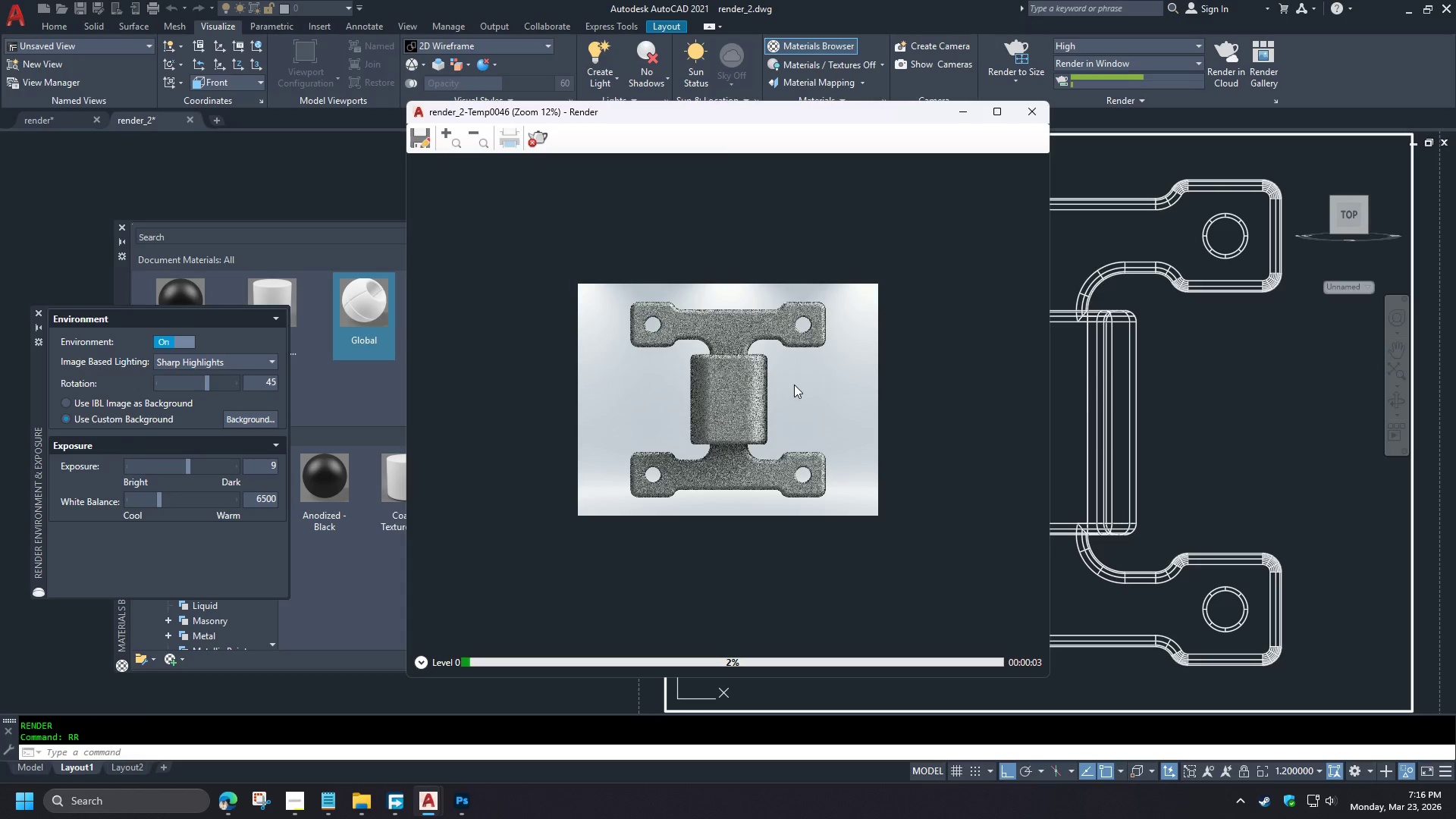 
scroll: coordinate [710, 377], scroll_direction: up, amount: 1.0
 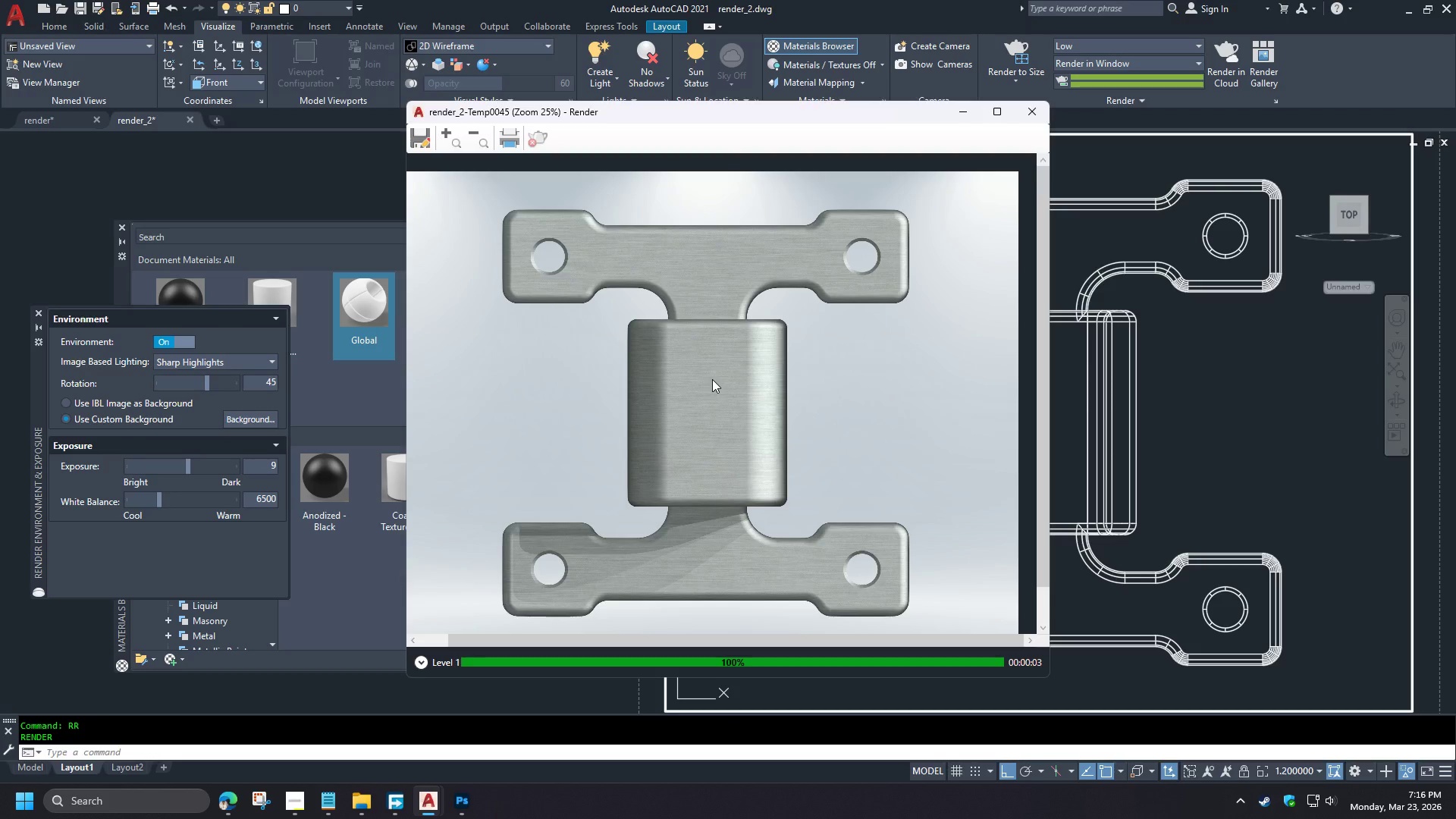 
scroll: coordinate [709, 377], scroll_direction: down, amount: 1.0
 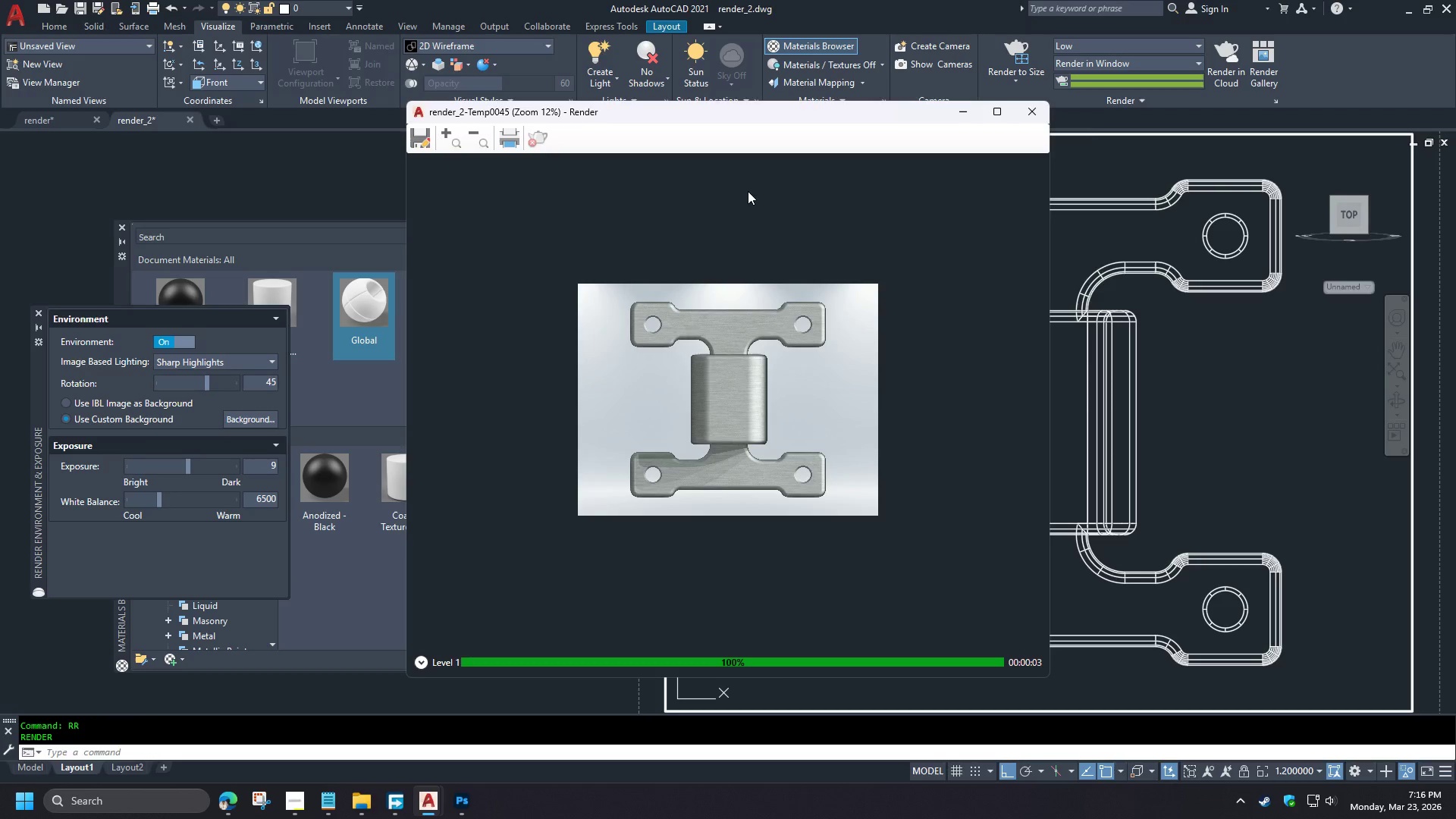 
wait(8.55)
 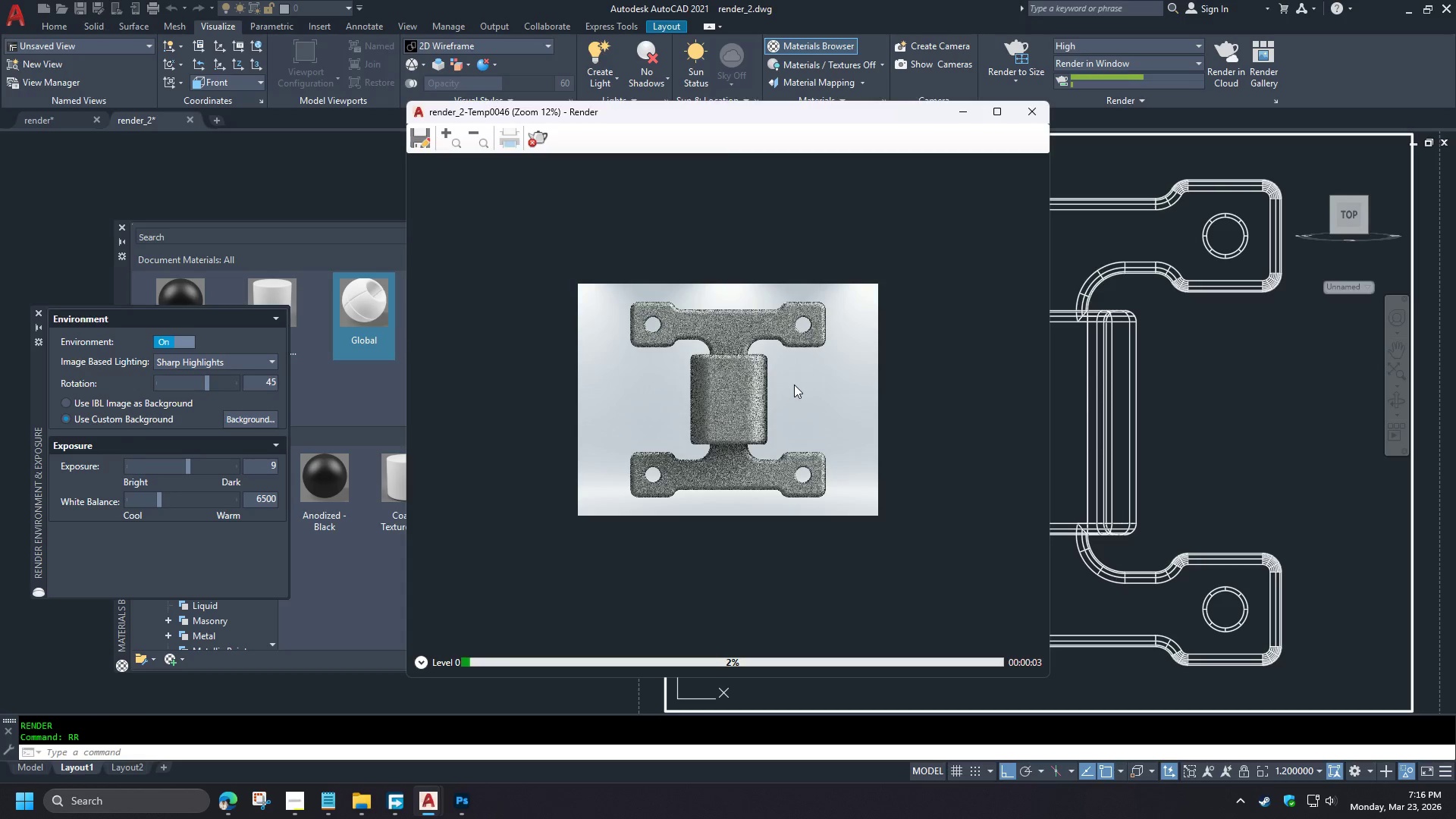 
left_click([304, 811])